 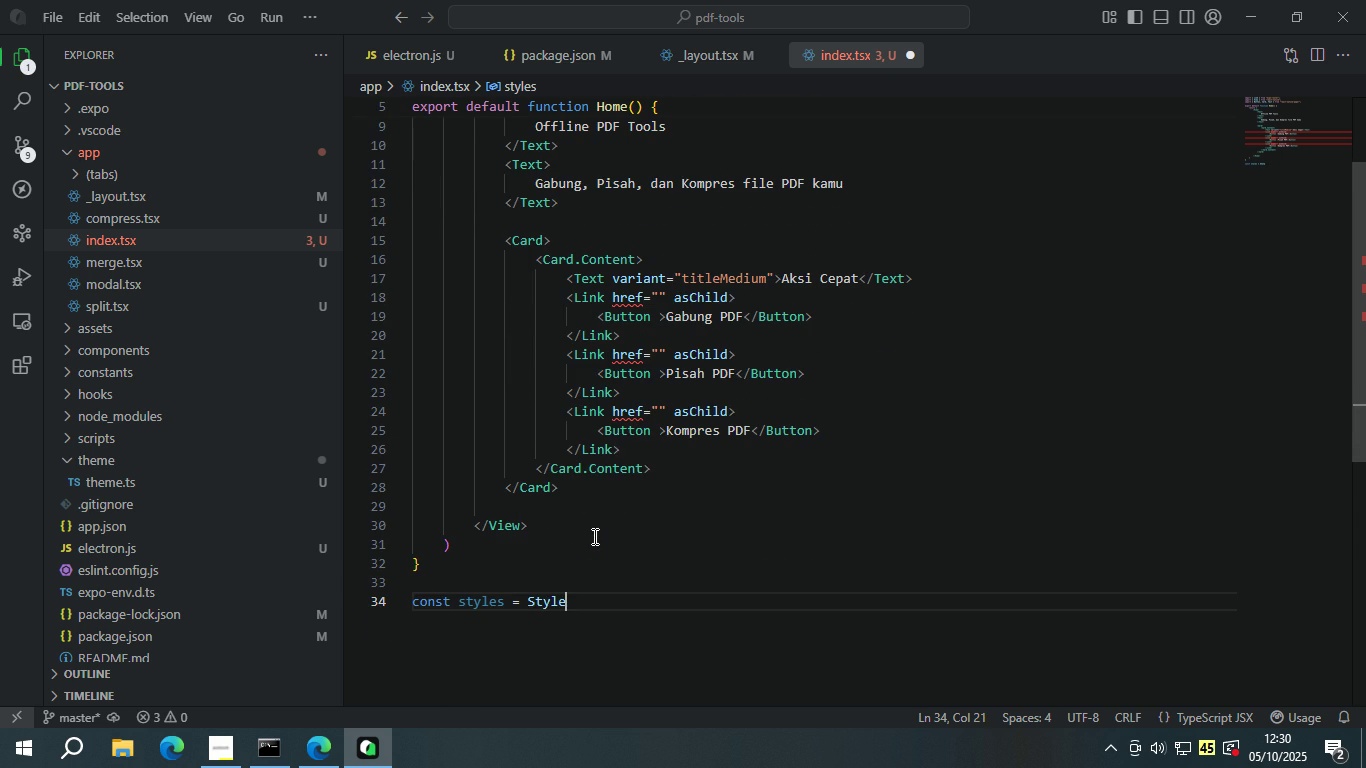 
key(Control+ControlLeft)
 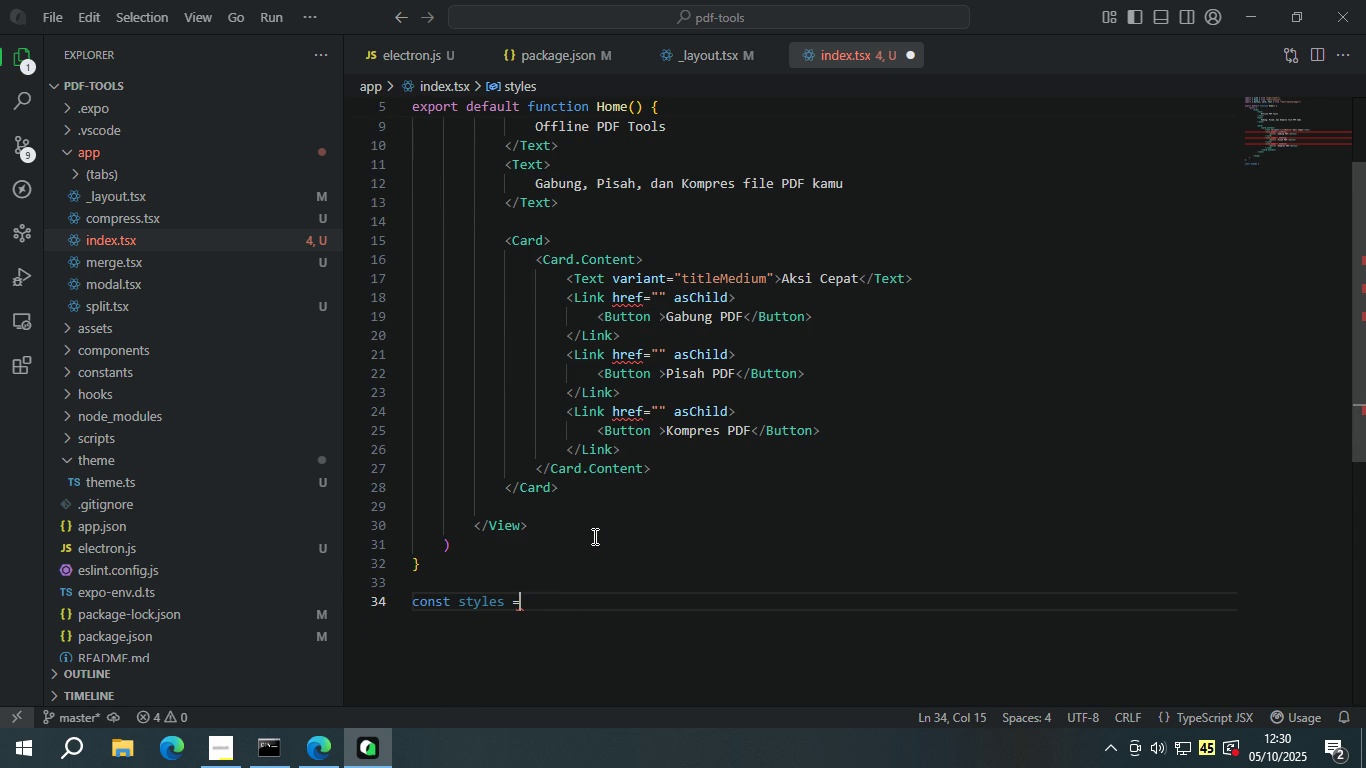 
key(Control+Z)
 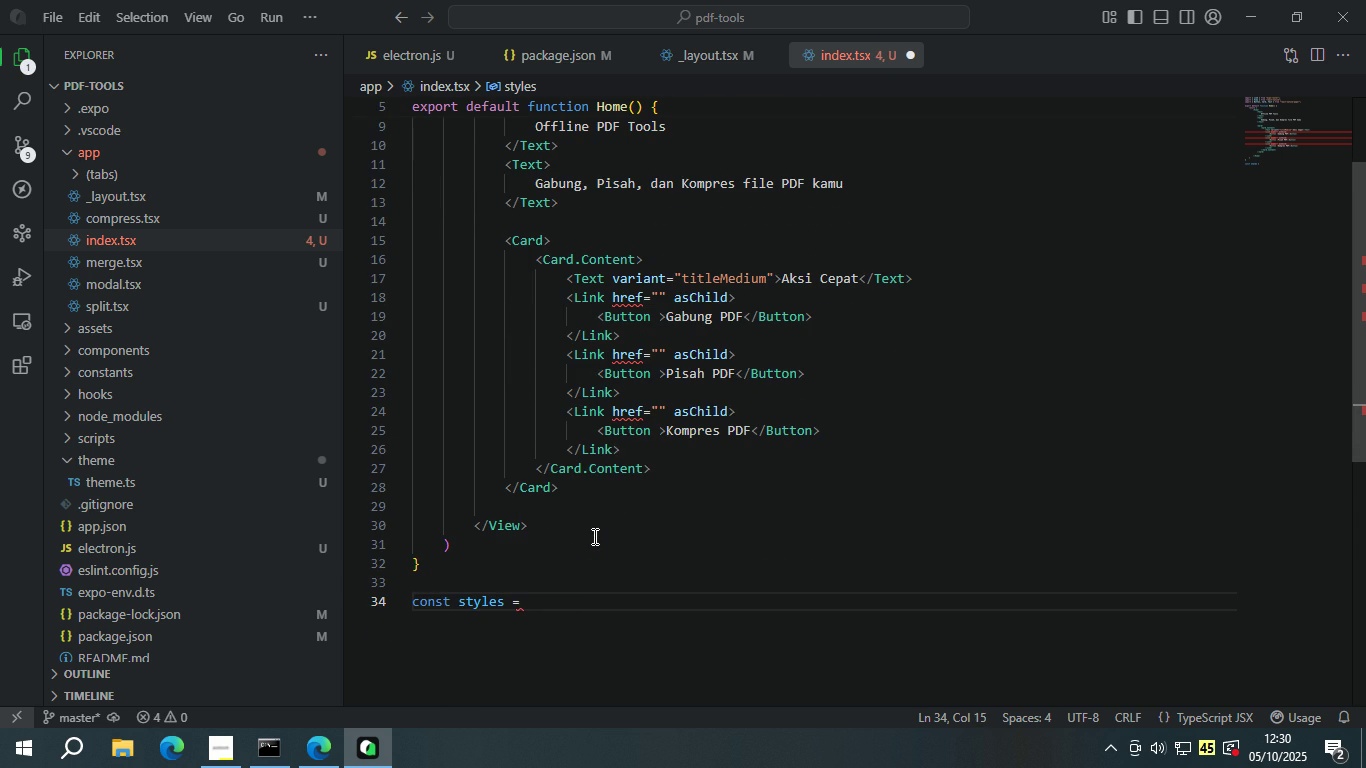 
type( Style)
 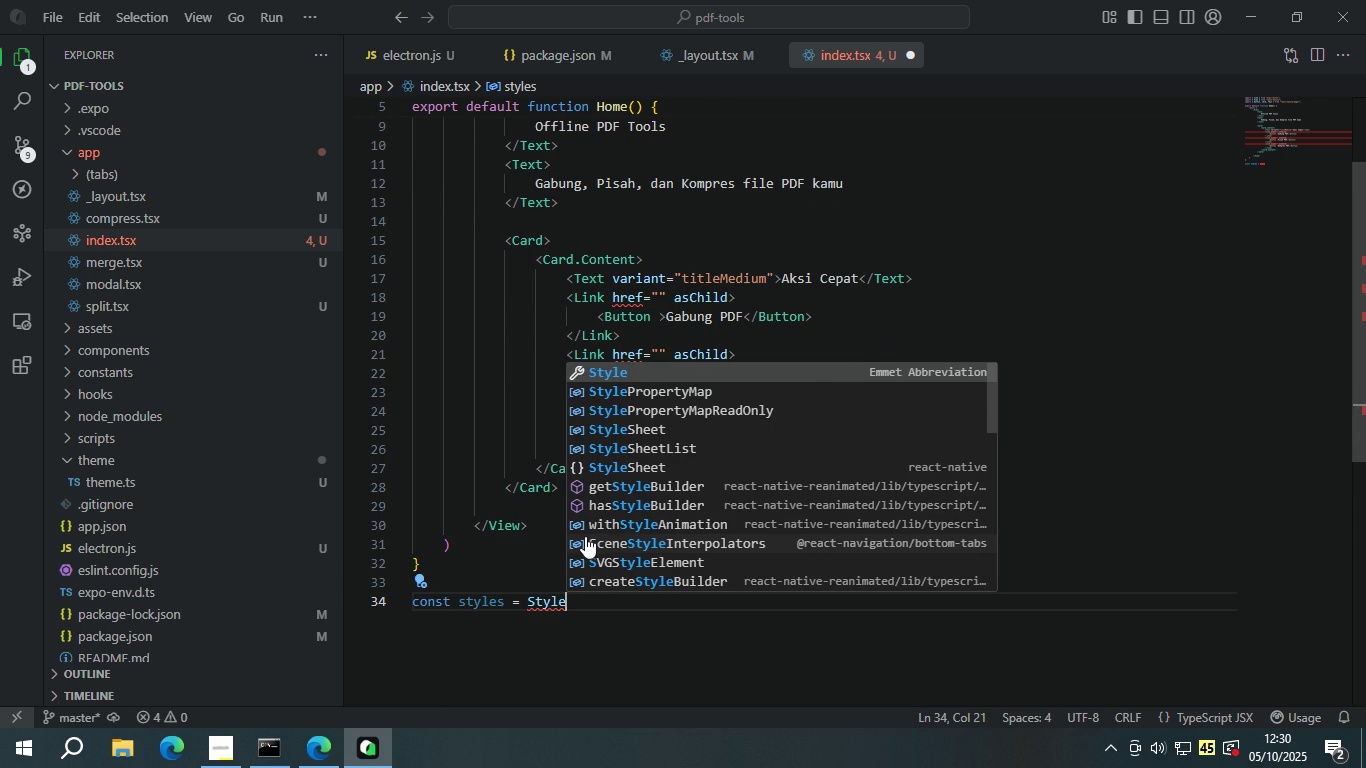 
key(ArrowDown)
 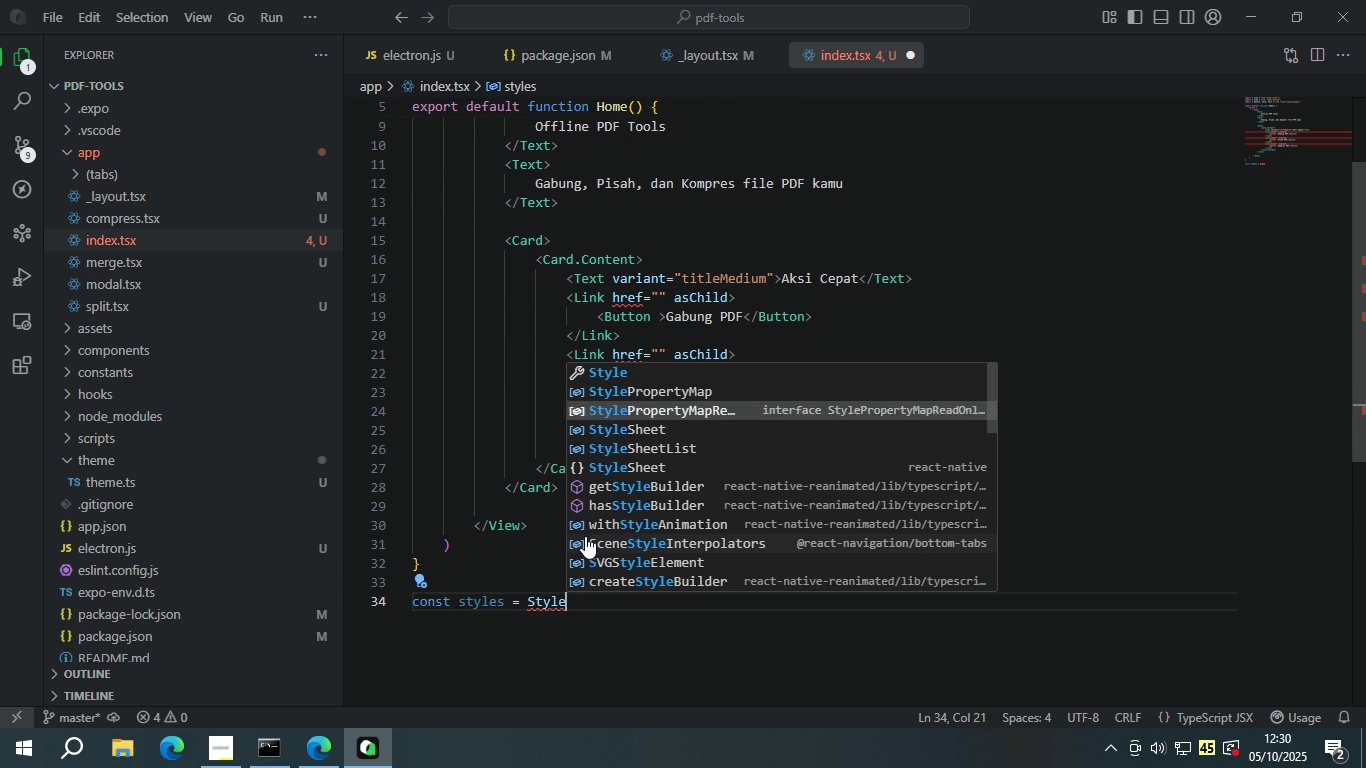 
key(ArrowDown)
 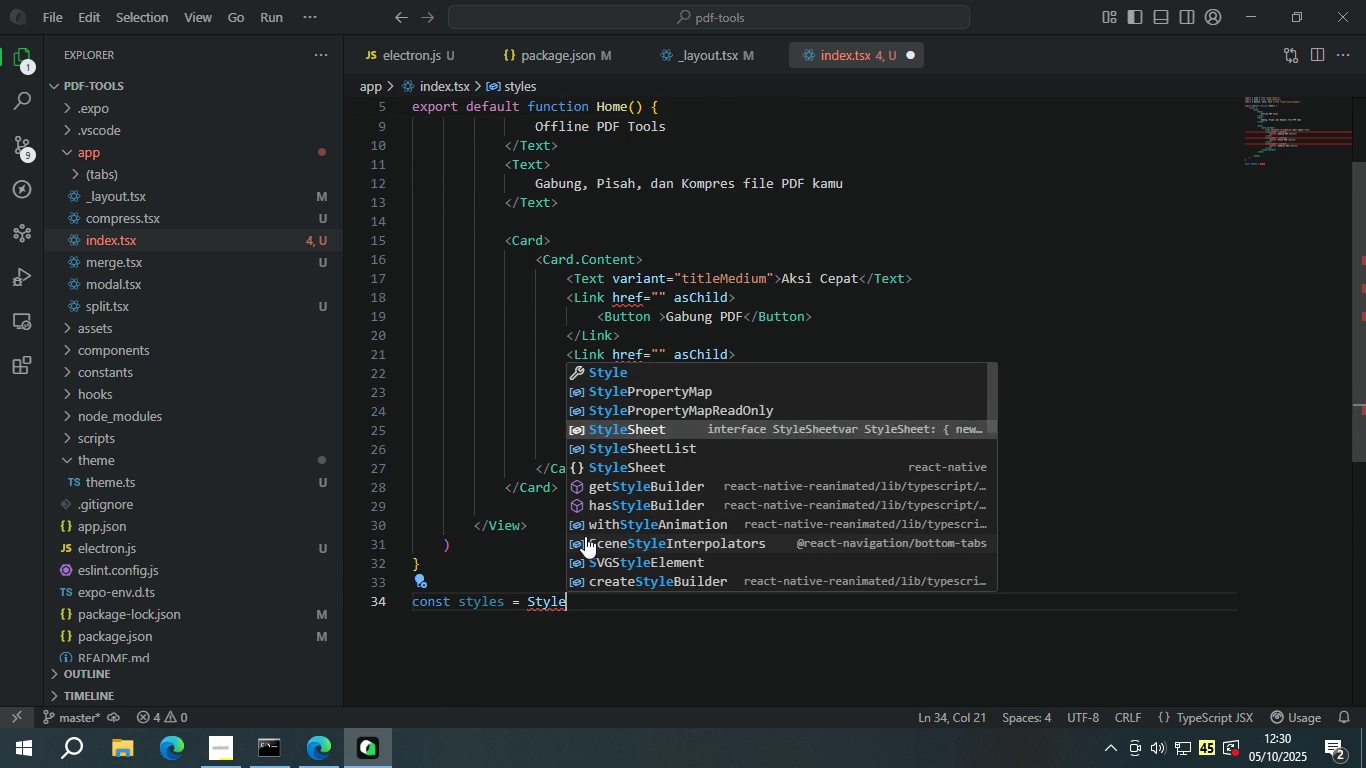 
key(ArrowDown)
 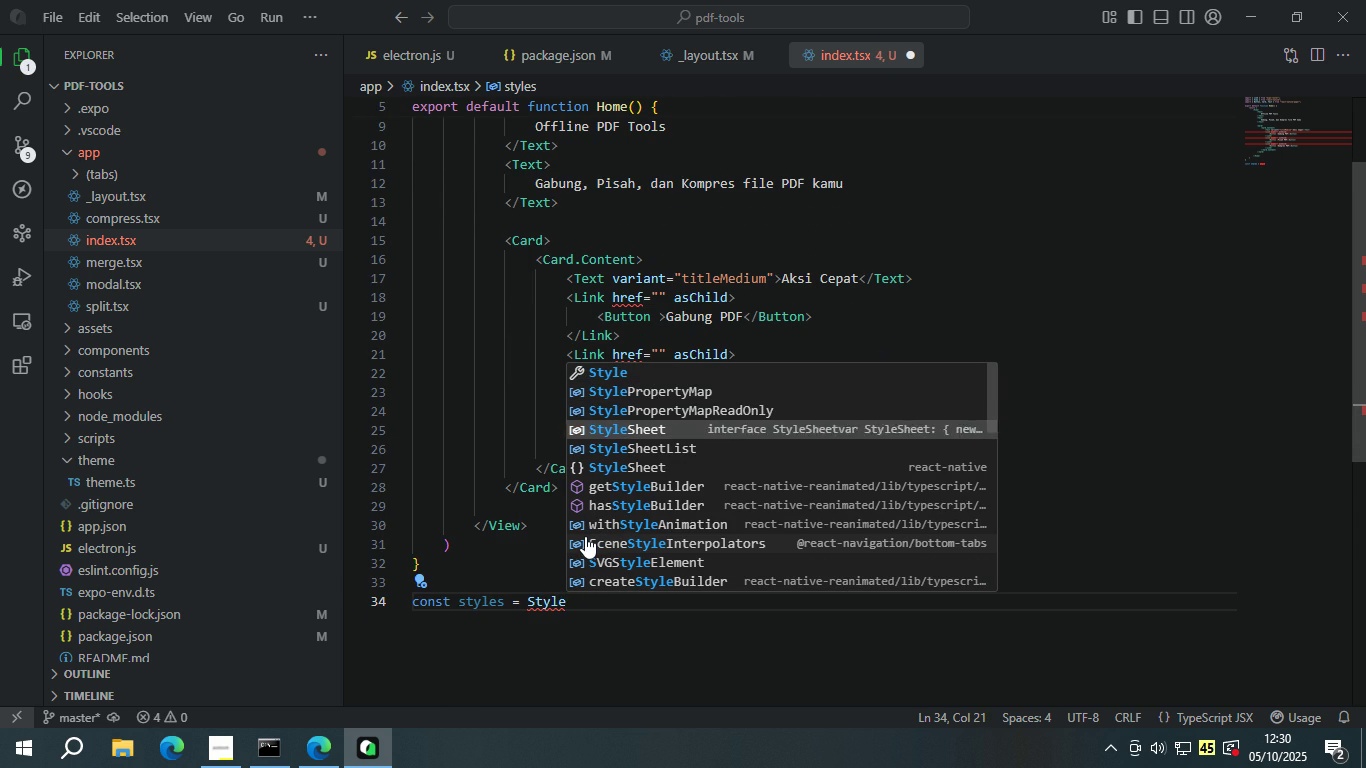 
key(ArrowDown)
 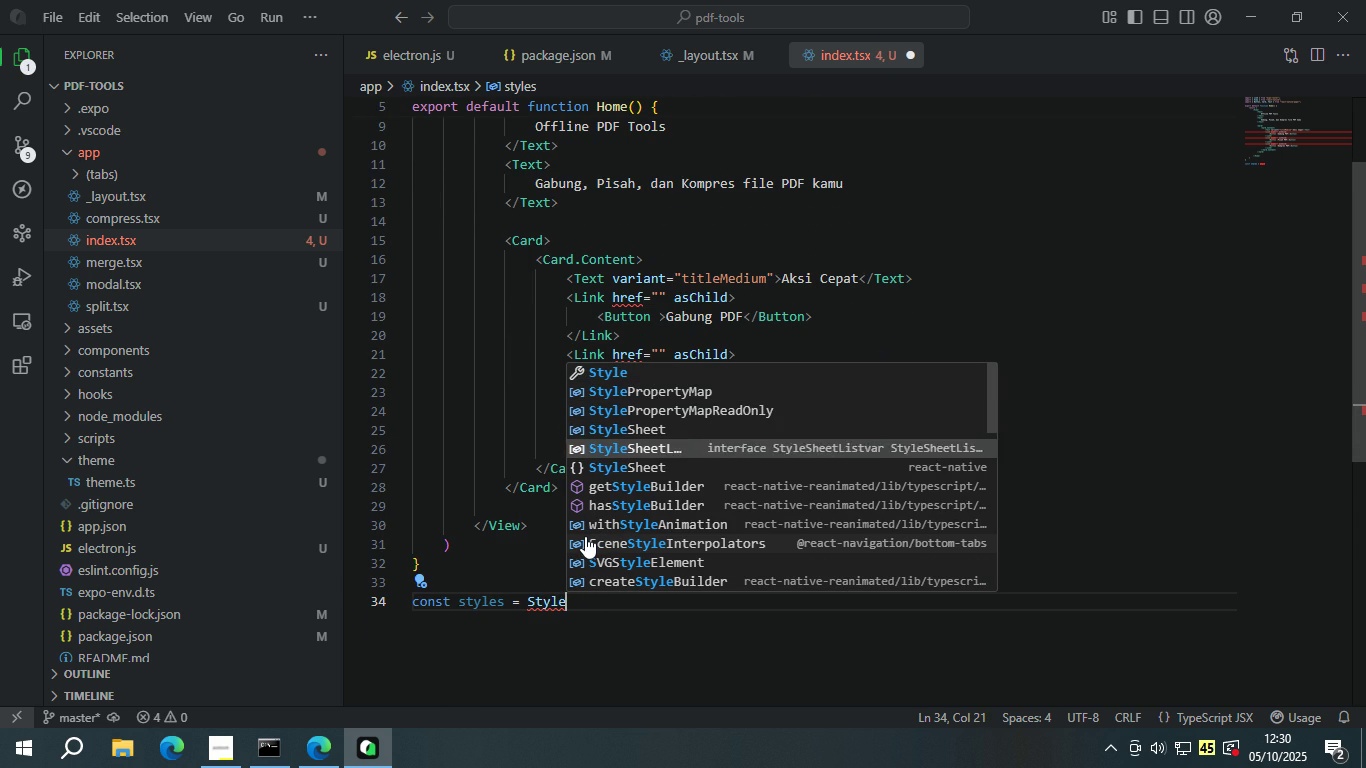 
key(ArrowDown)
 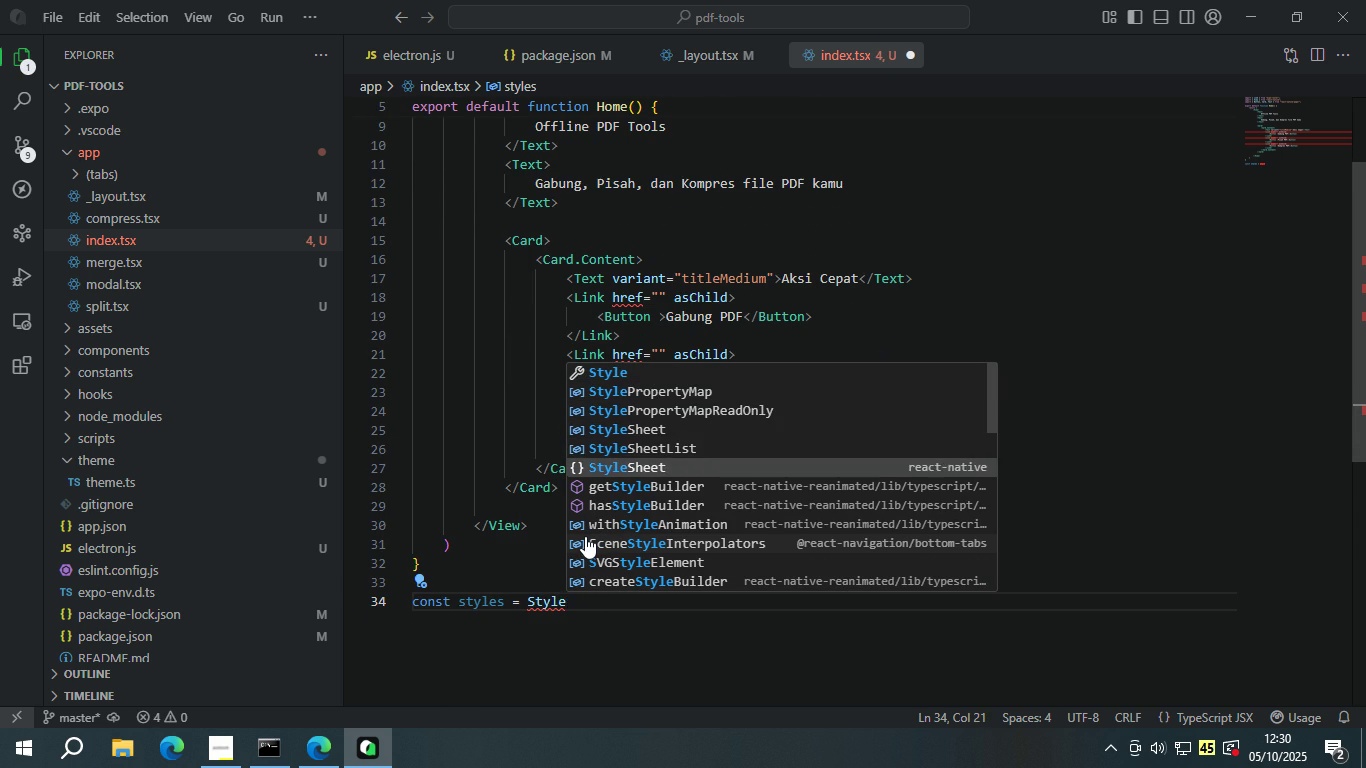 
key(Enter)